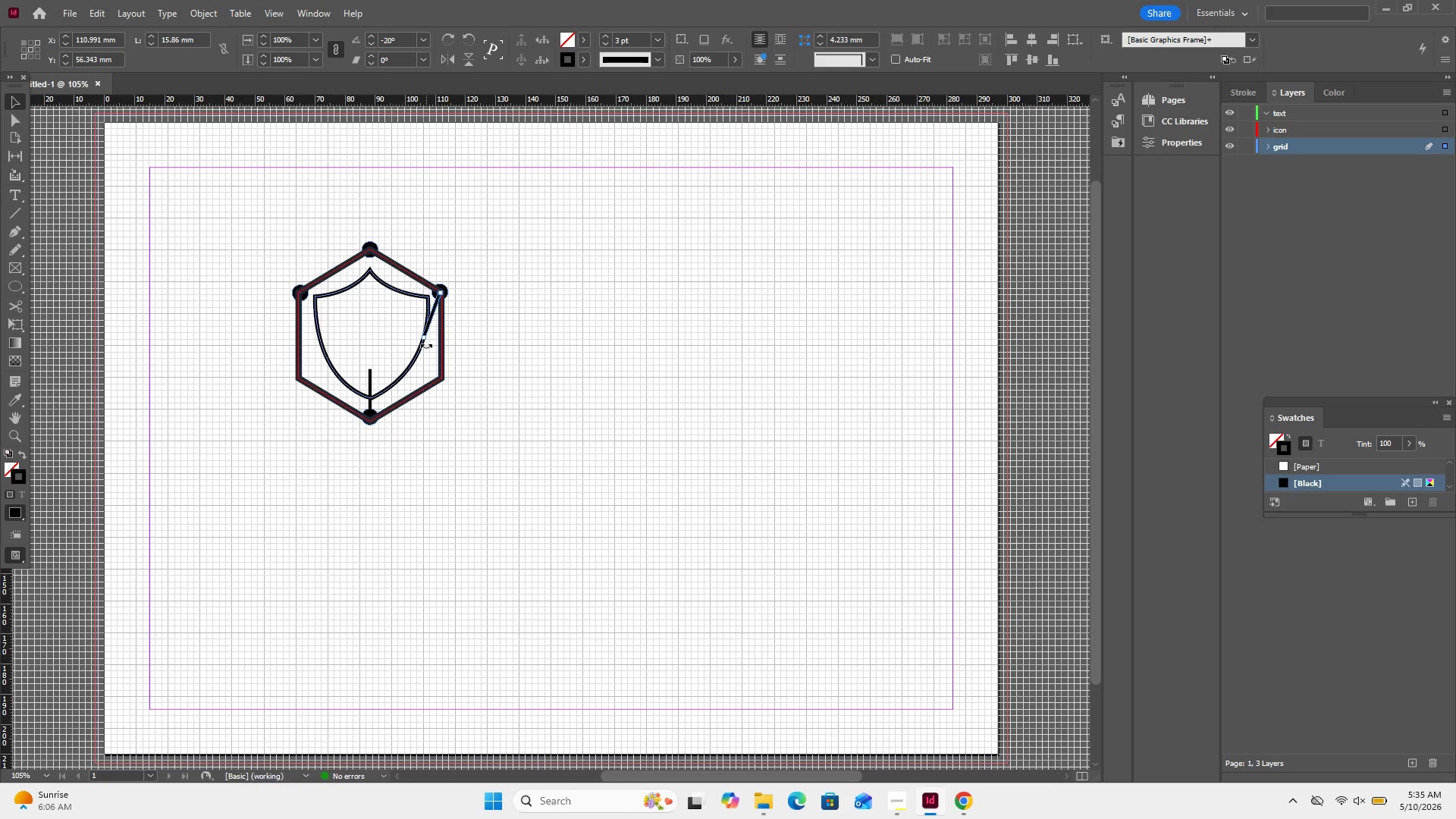 
left_click_drag(start_coordinate=[426, 347], to_coordinate=[413, 337])
 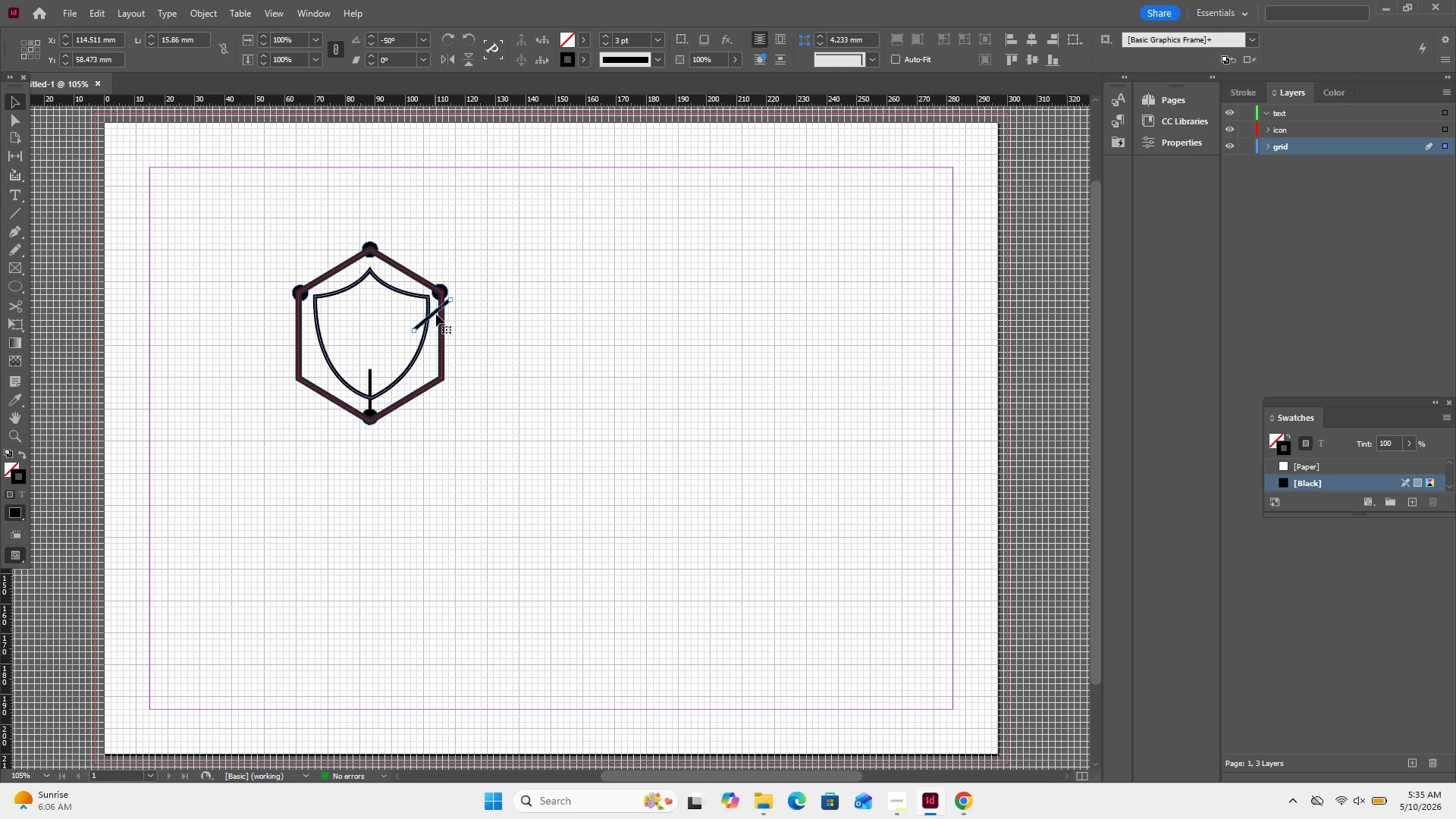 
left_click_drag(start_coordinate=[436, 313], to_coordinate=[426, 307])
 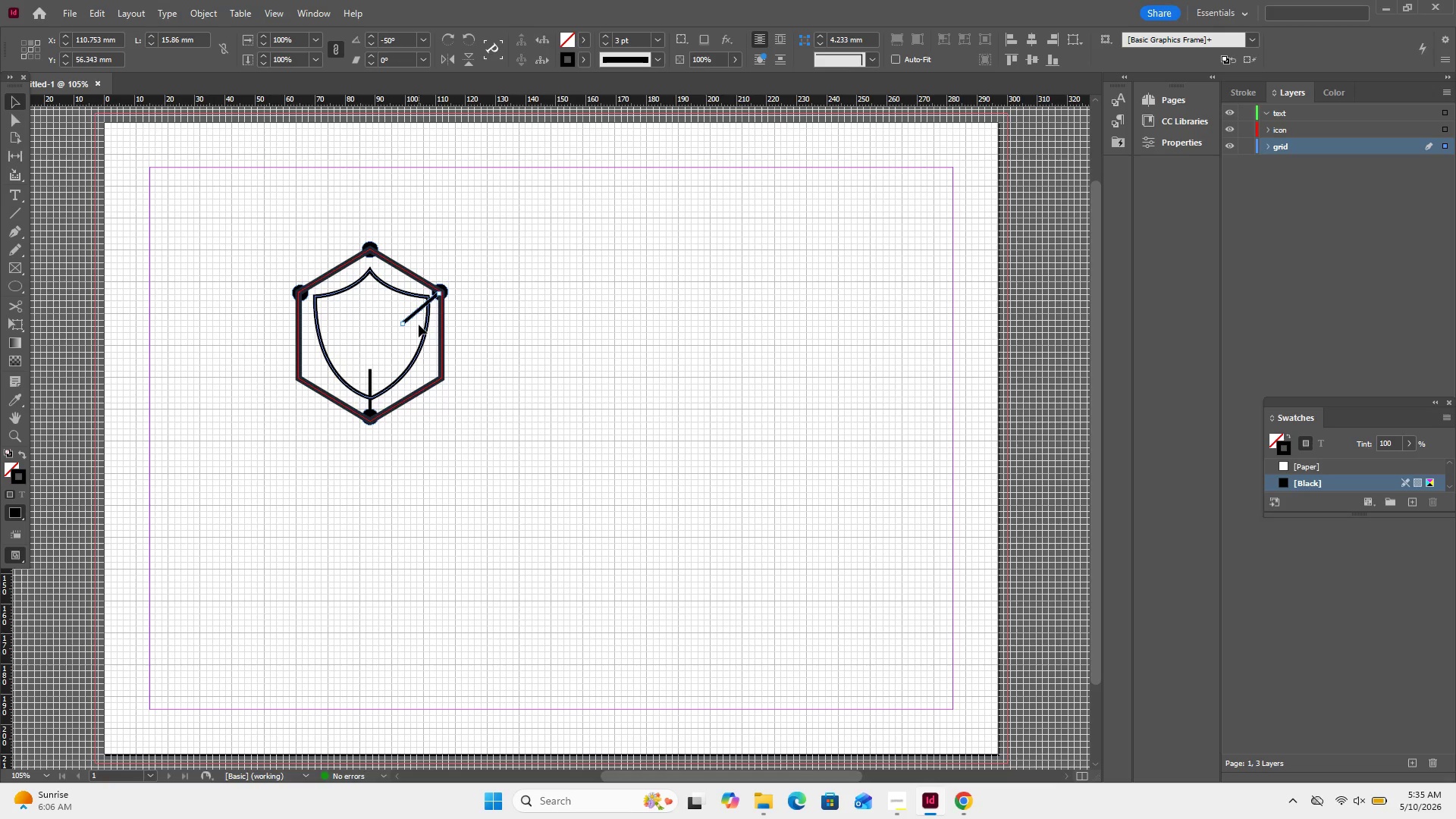 
left_click([419, 325])
 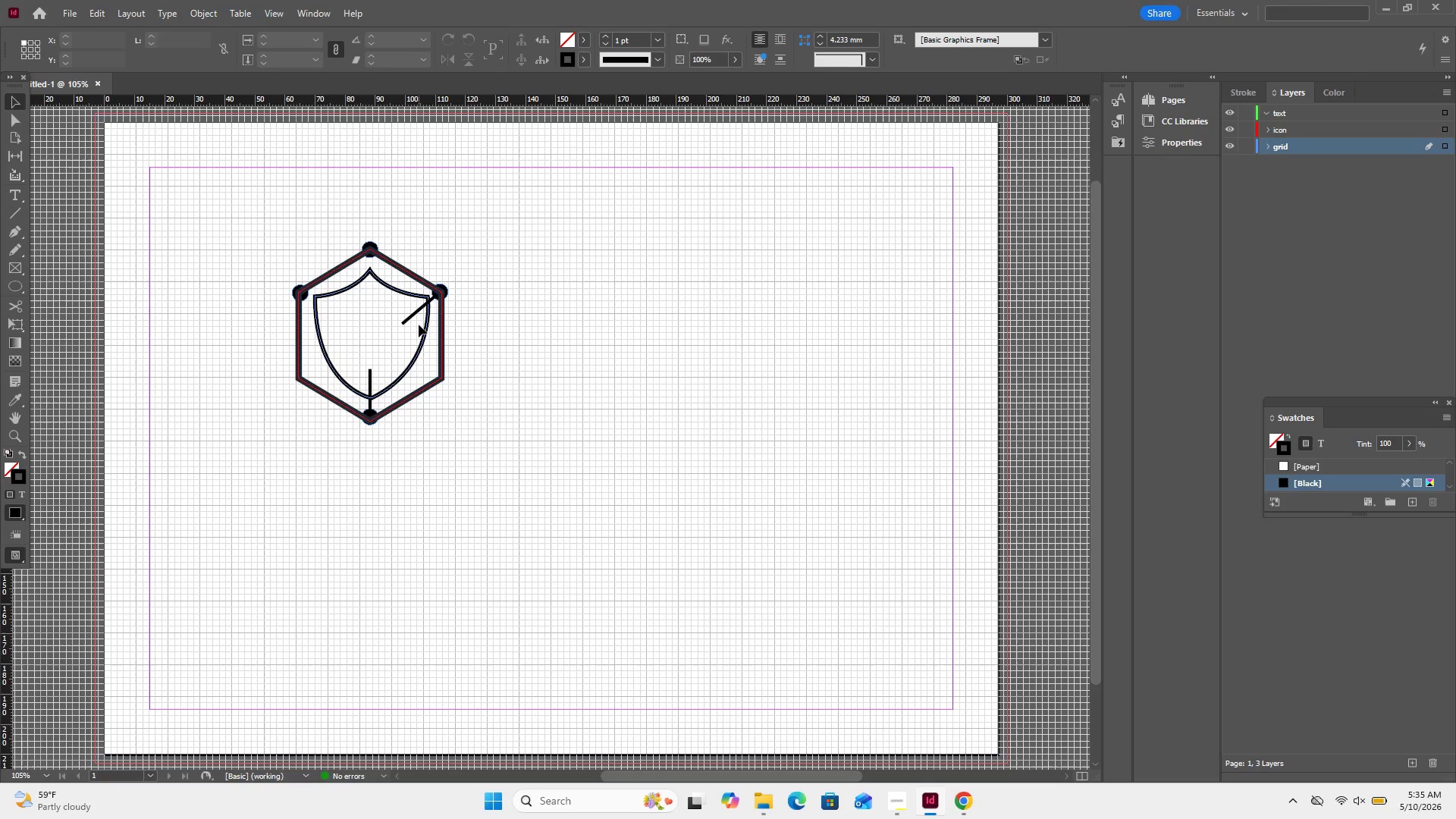 
left_click([422, 336])
 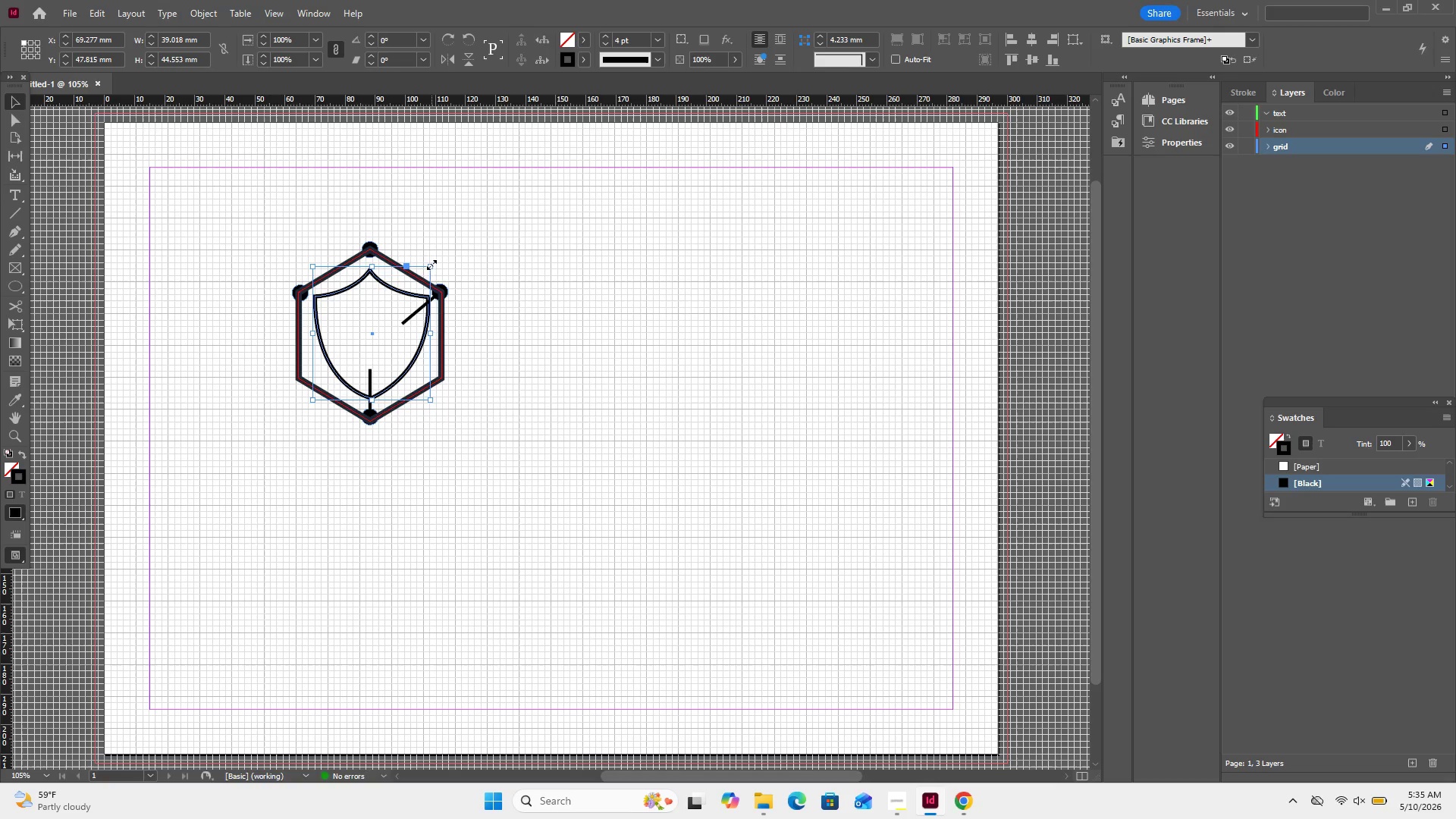 
wait(5.25)
 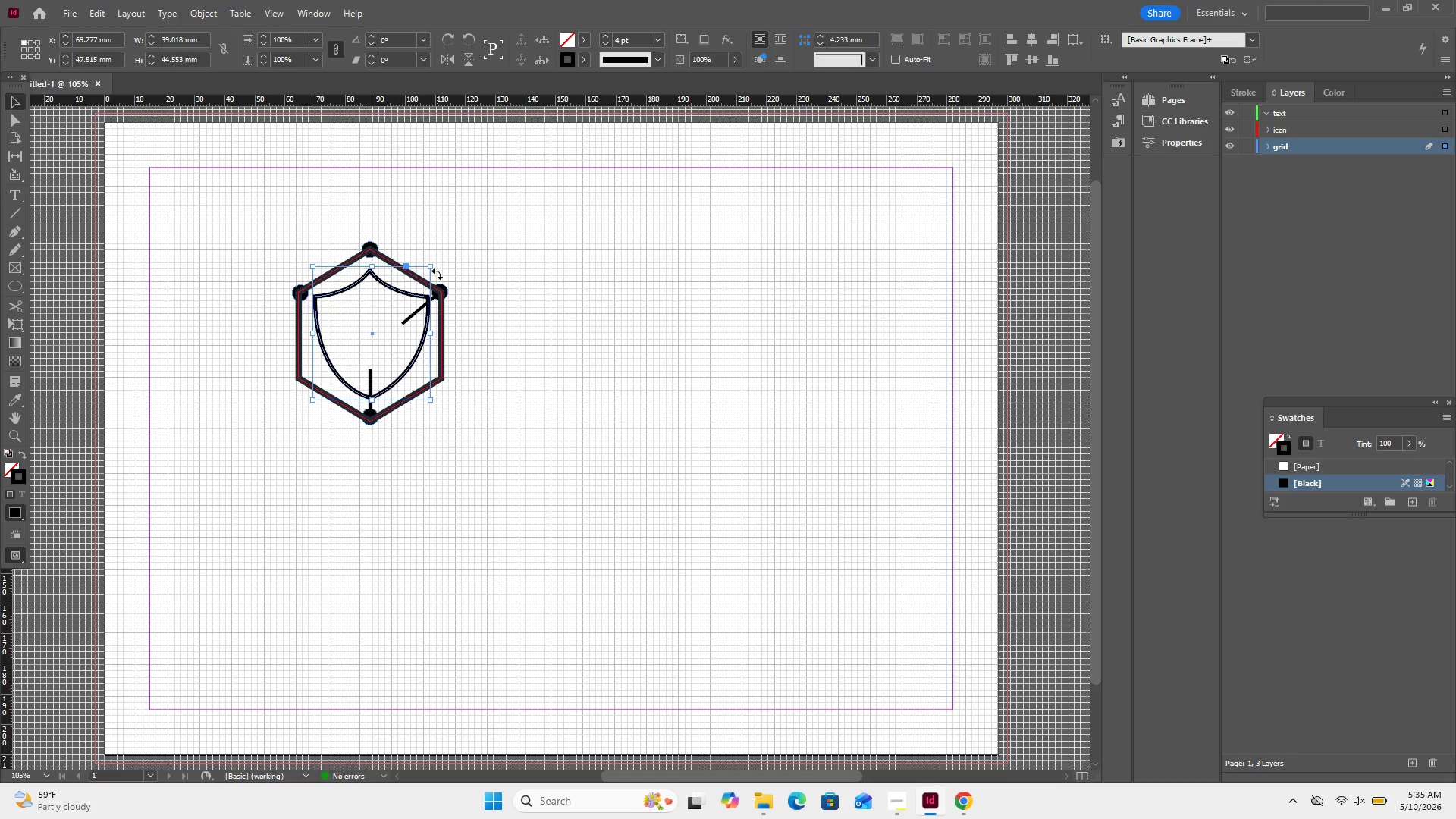 
hold_key(key=ShiftLeft, duration=1.61)
left_click_drag(start_coordinate=[429, 268], to_coordinate=[409, 297])
 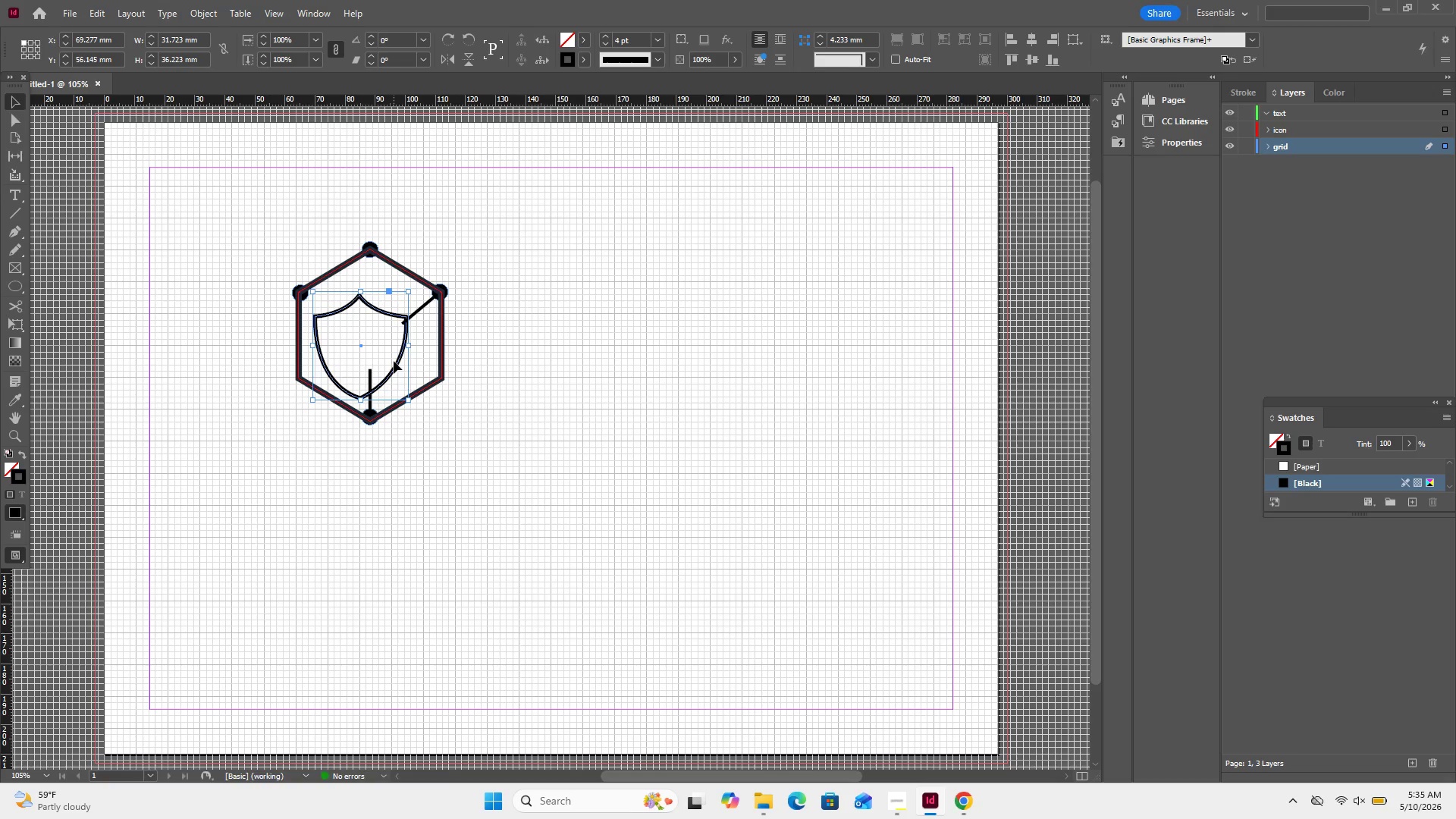 
left_click_drag(start_coordinate=[393, 368], to_coordinate=[403, 342])
 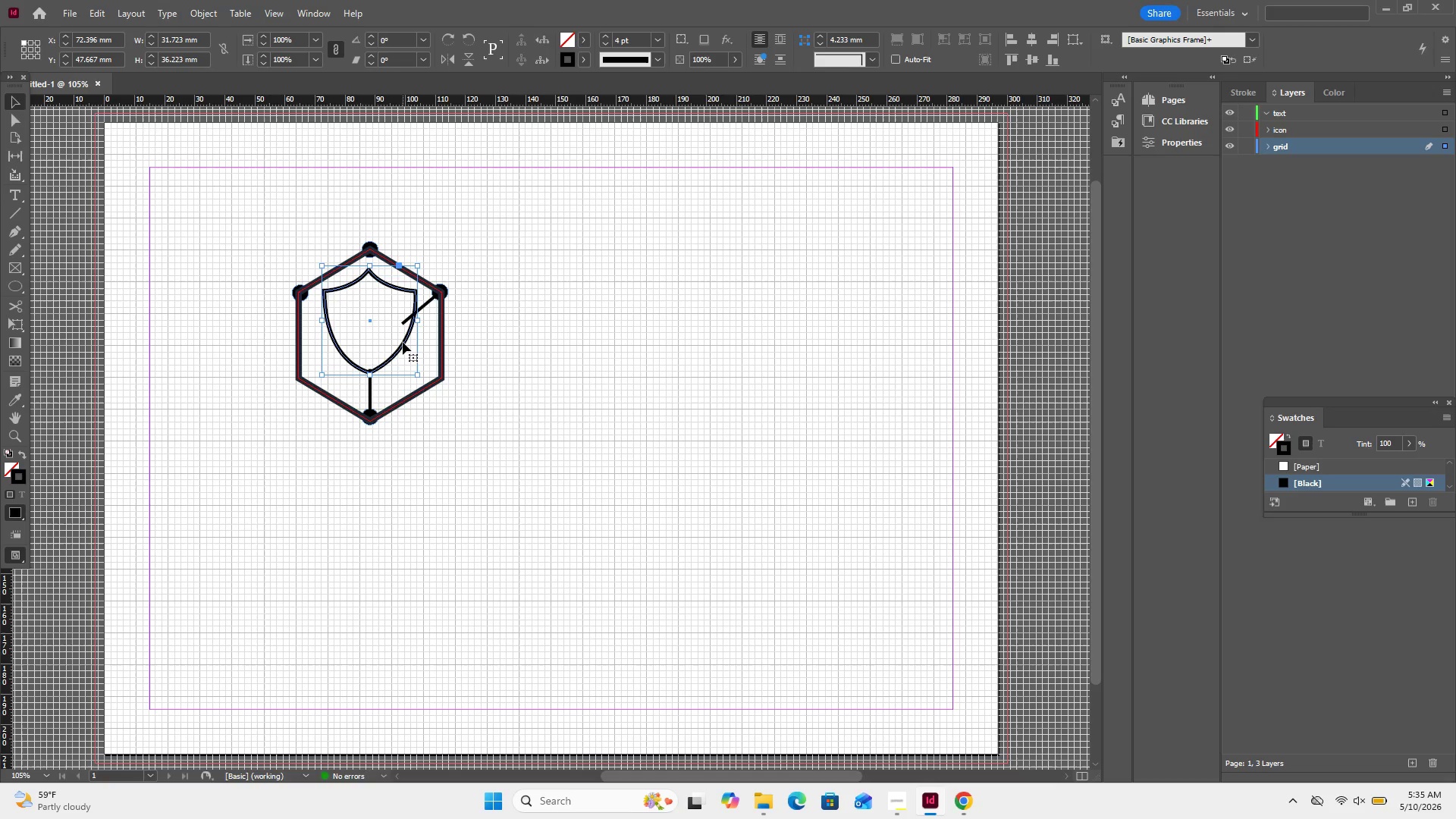 
left_click_drag(start_coordinate=[403, 342], to_coordinate=[403, 354])
 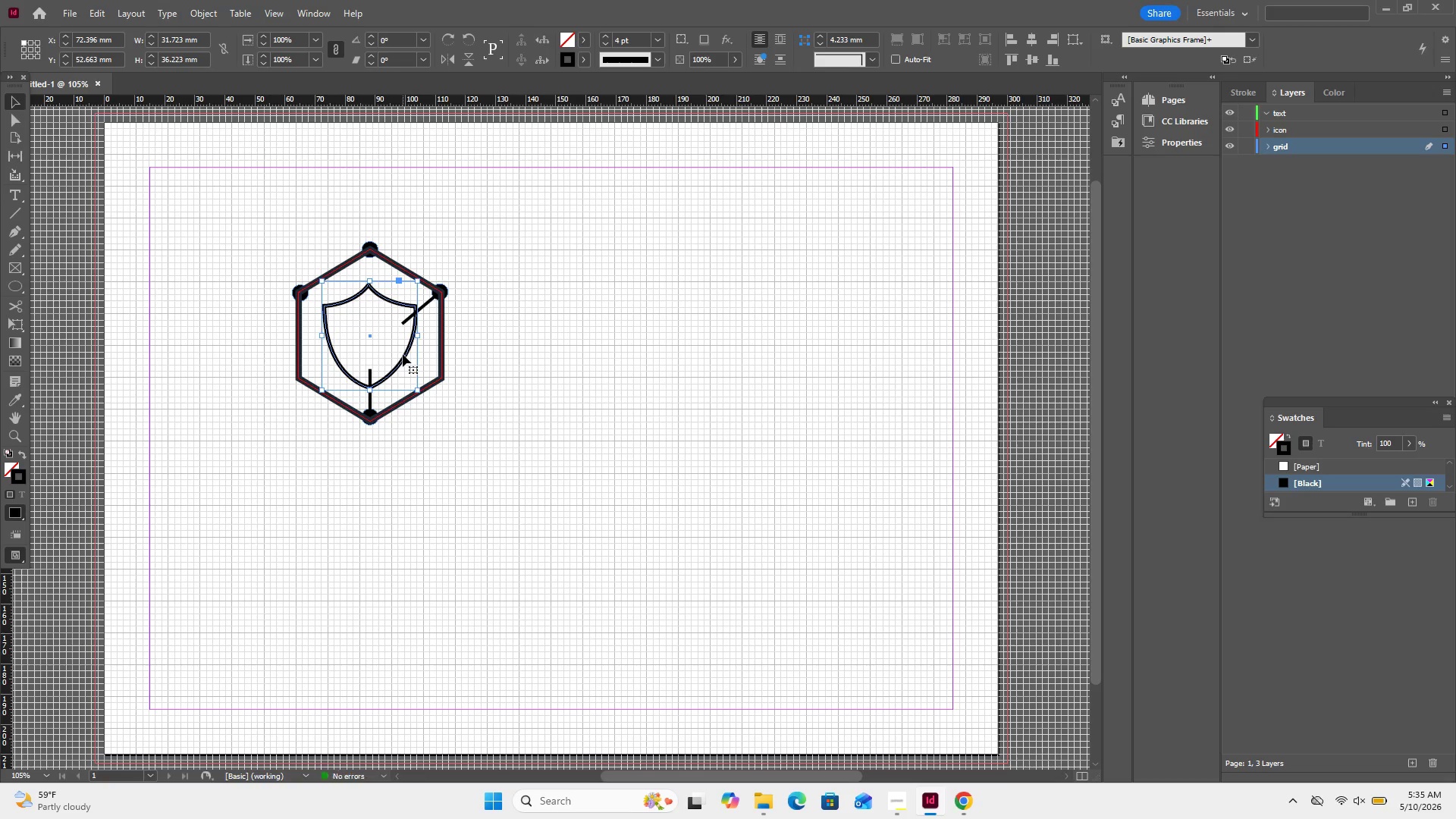 
left_click_drag(start_coordinate=[403, 354], to_coordinate=[403, 359])
 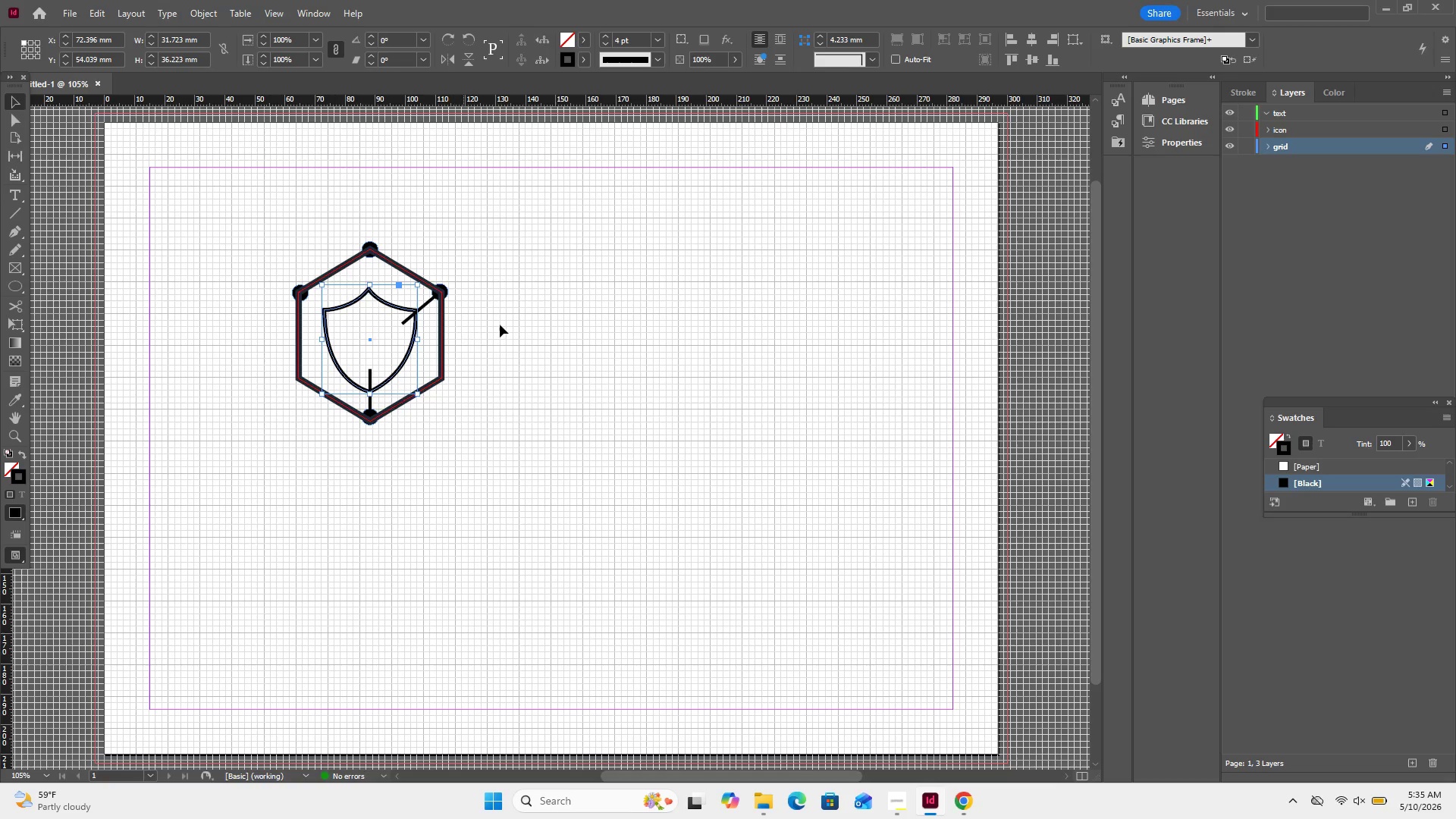 
left_click([502, 325])
 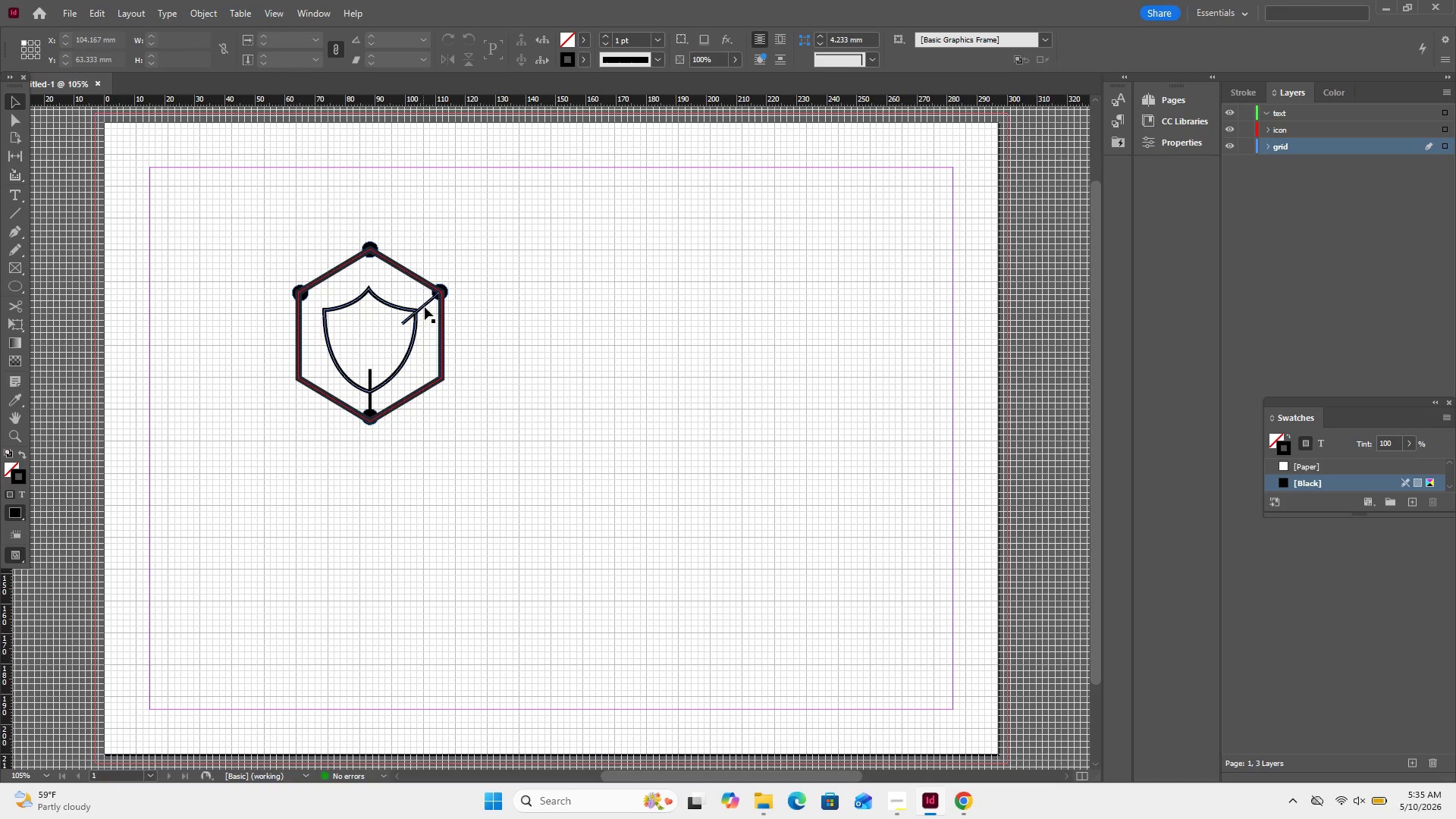 
left_click([425, 307])
 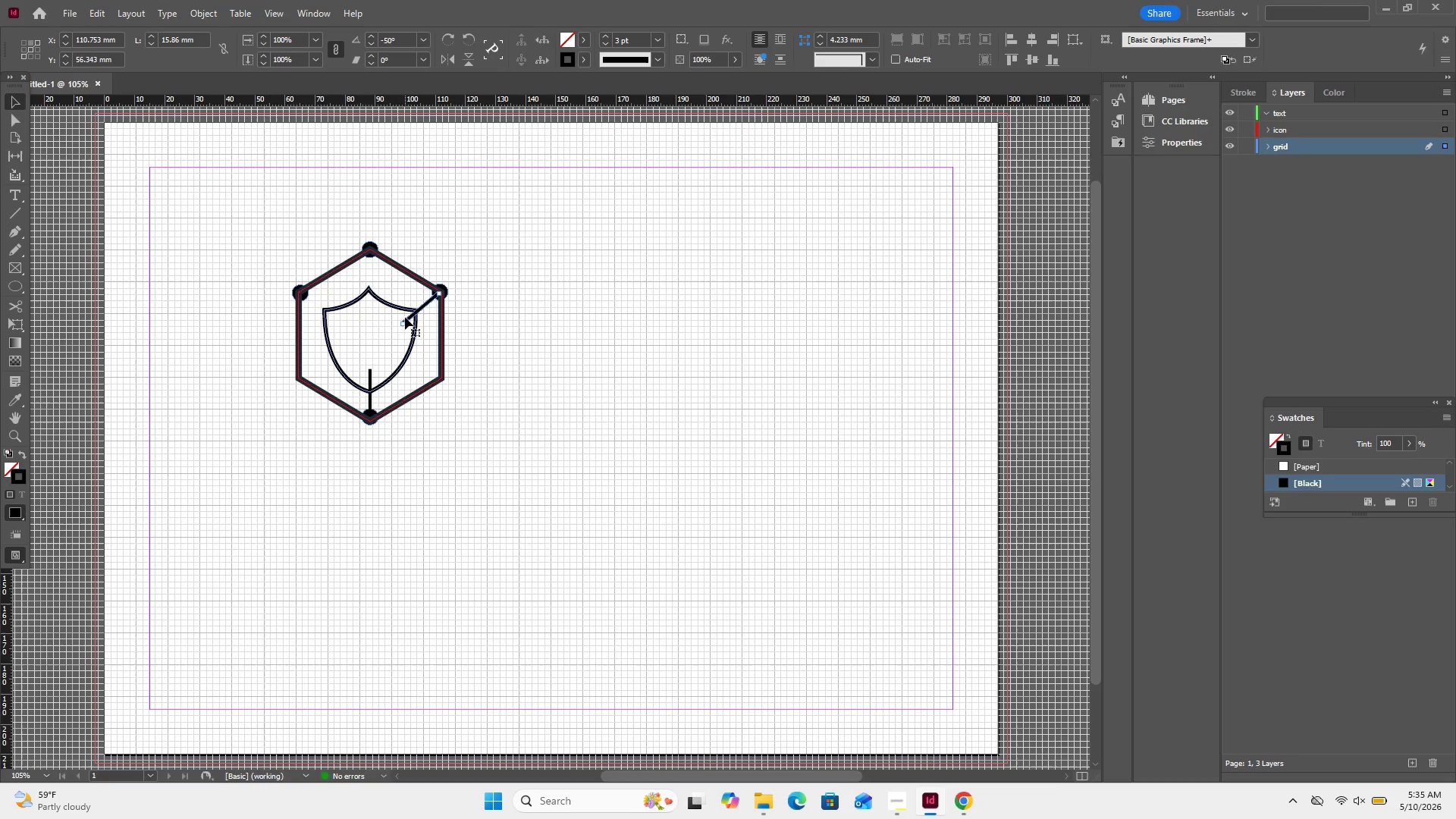 
left_click_drag(start_coordinate=[404, 320], to_coordinate=[410, 317])
 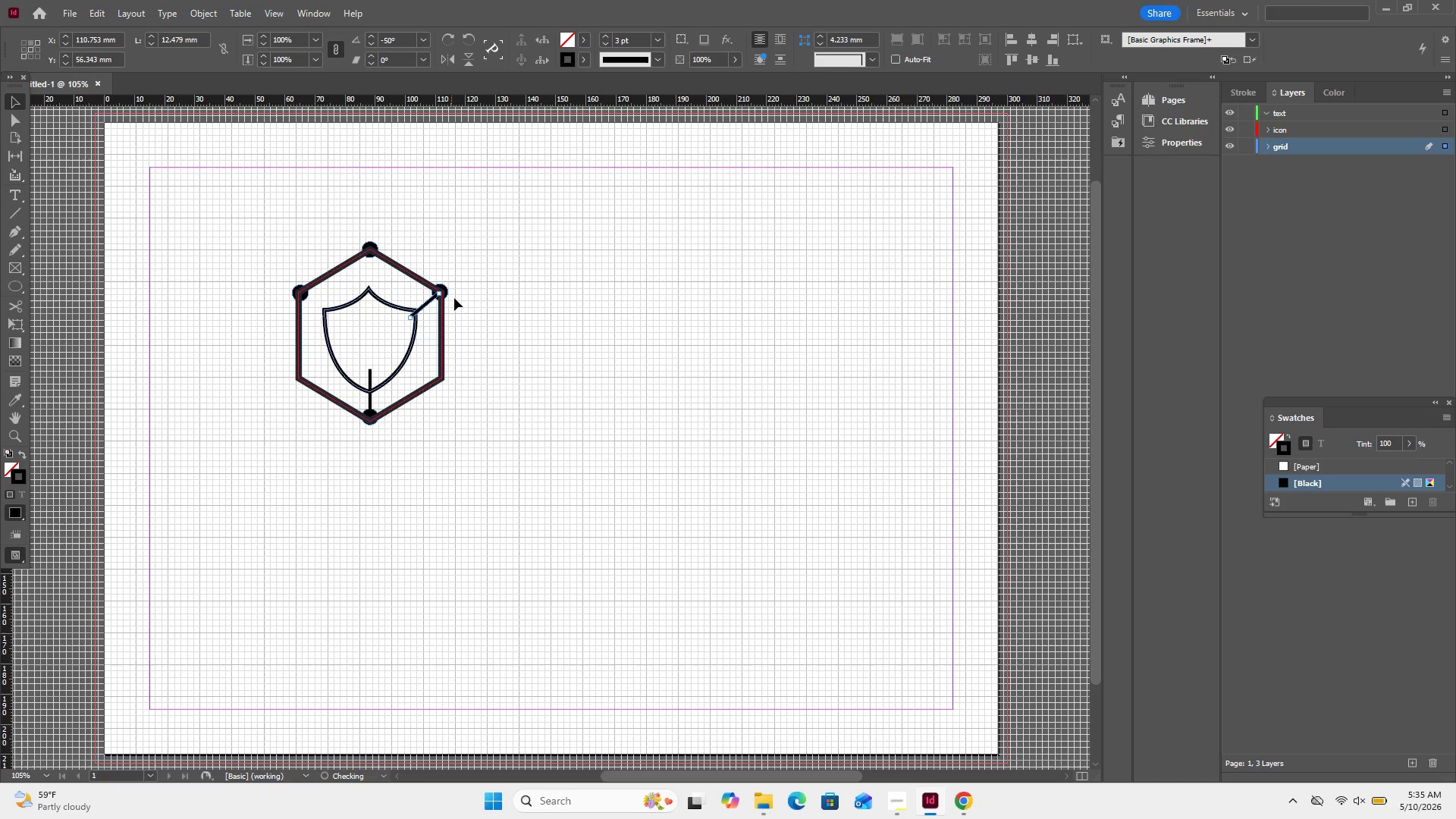 
left_click([521, 292])
 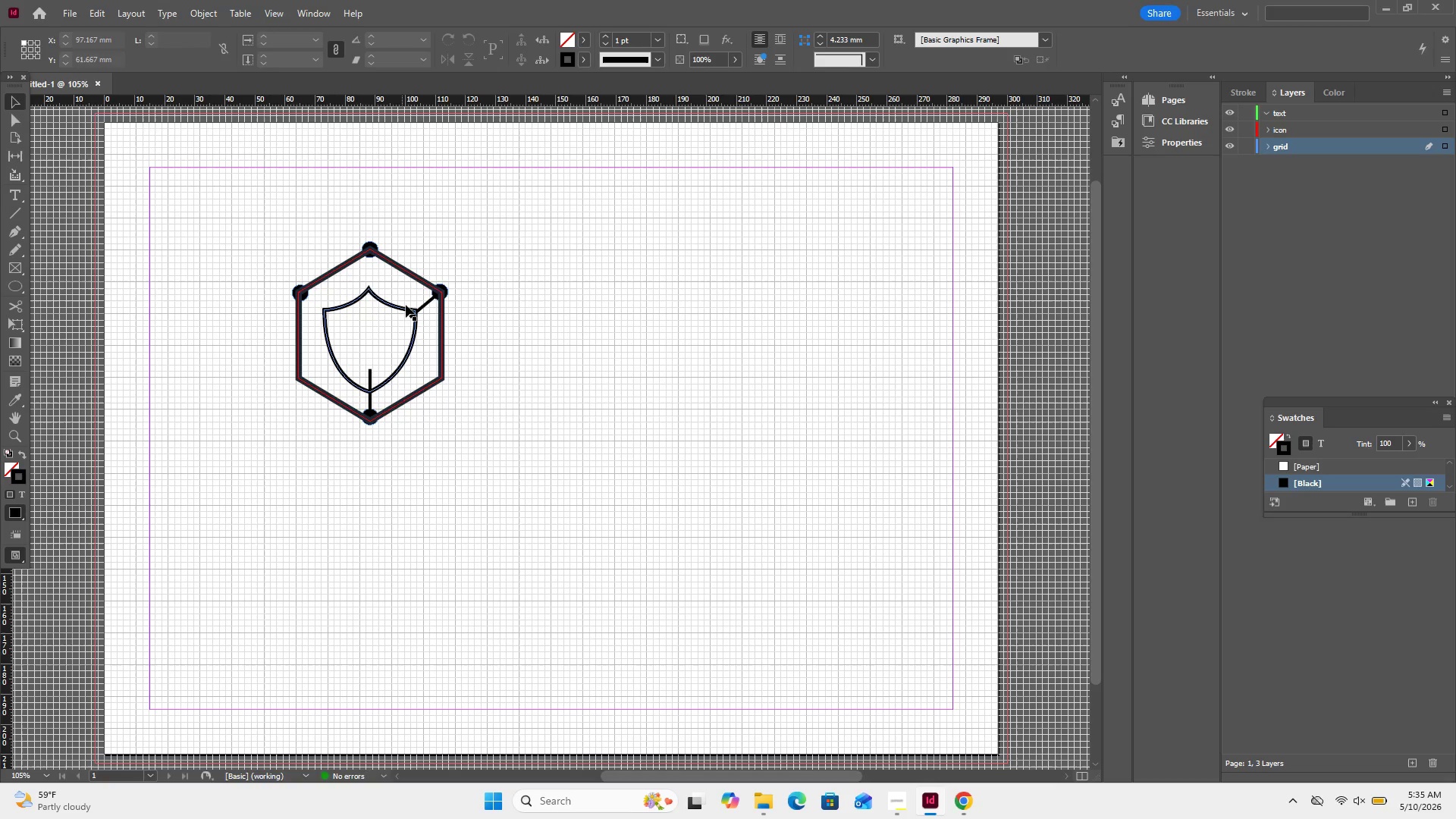 
left_click([423, 303])
 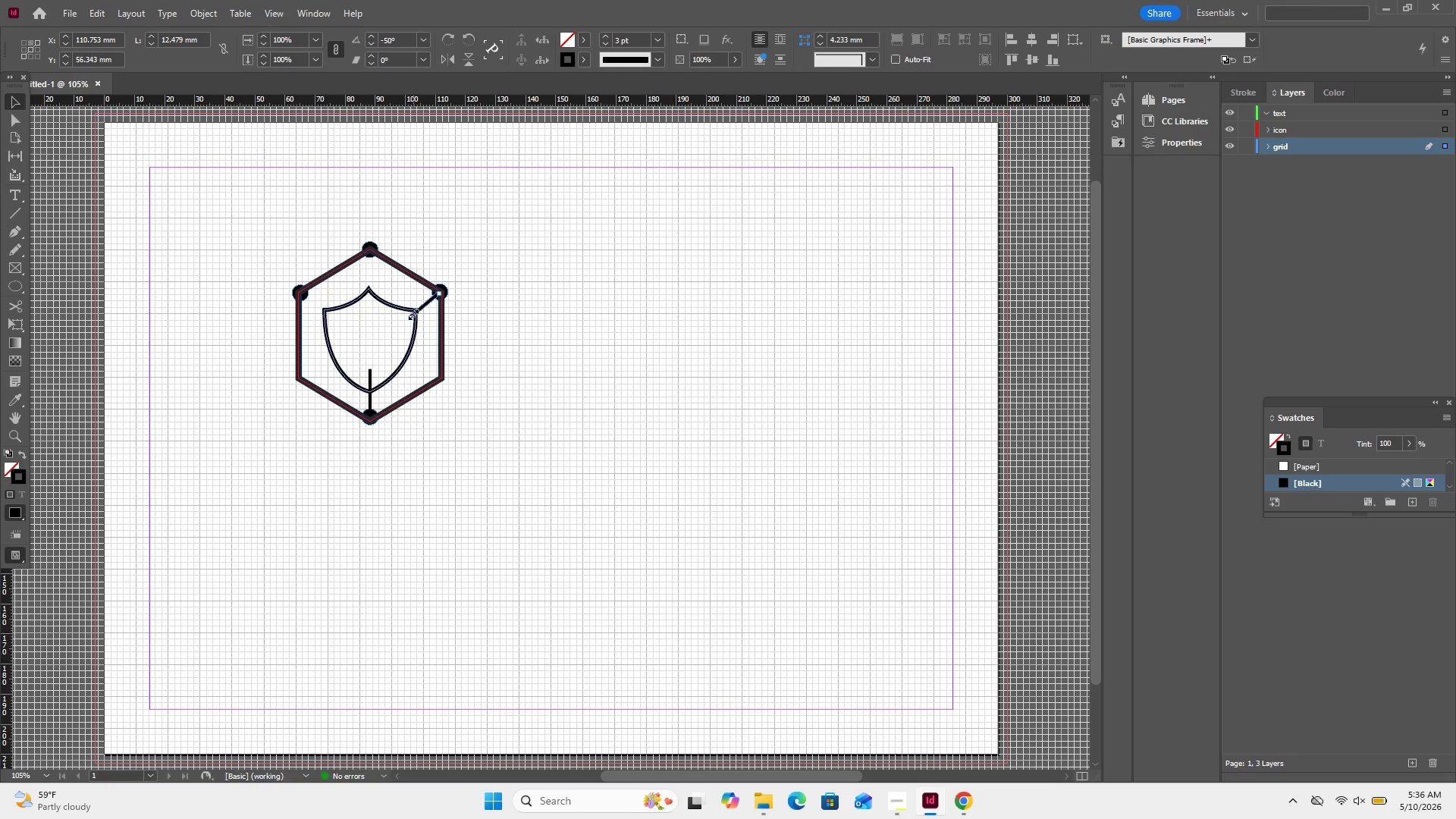 
left_click_drag(start_coordinate=[413, 315], to_coordinate=[420, 309])
 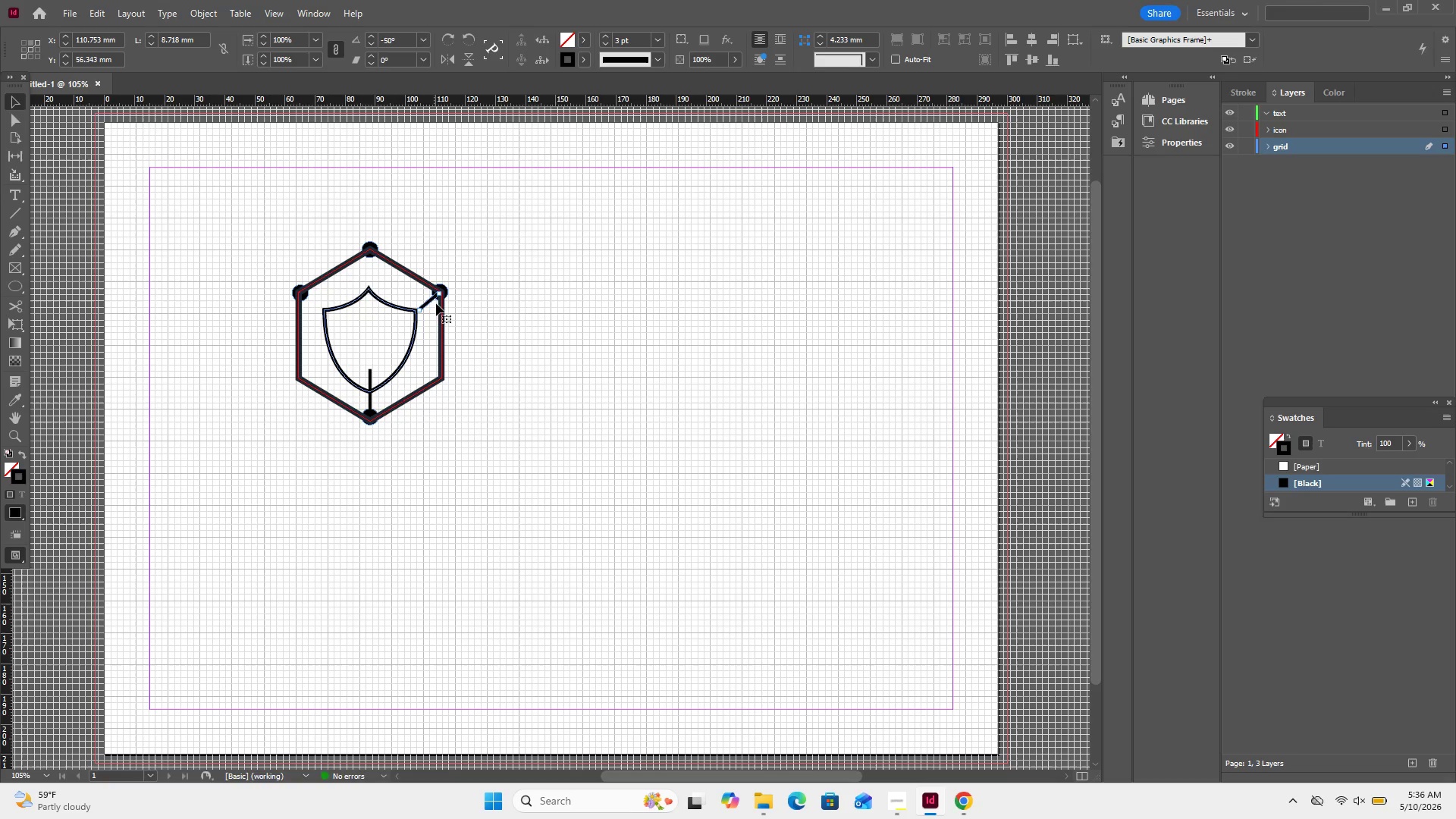 
left_click([533, 302])
 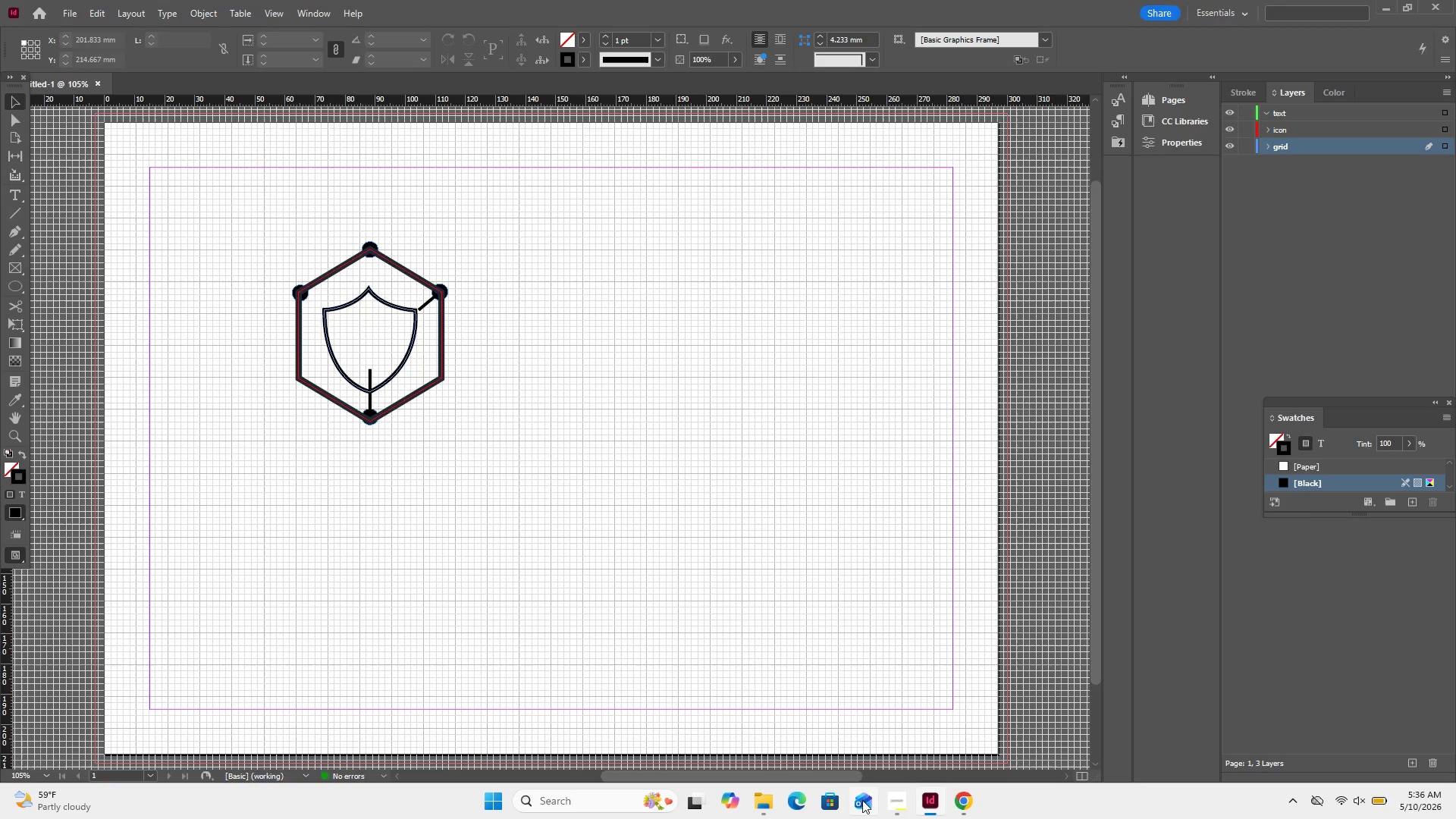 
left_click([887, 806])